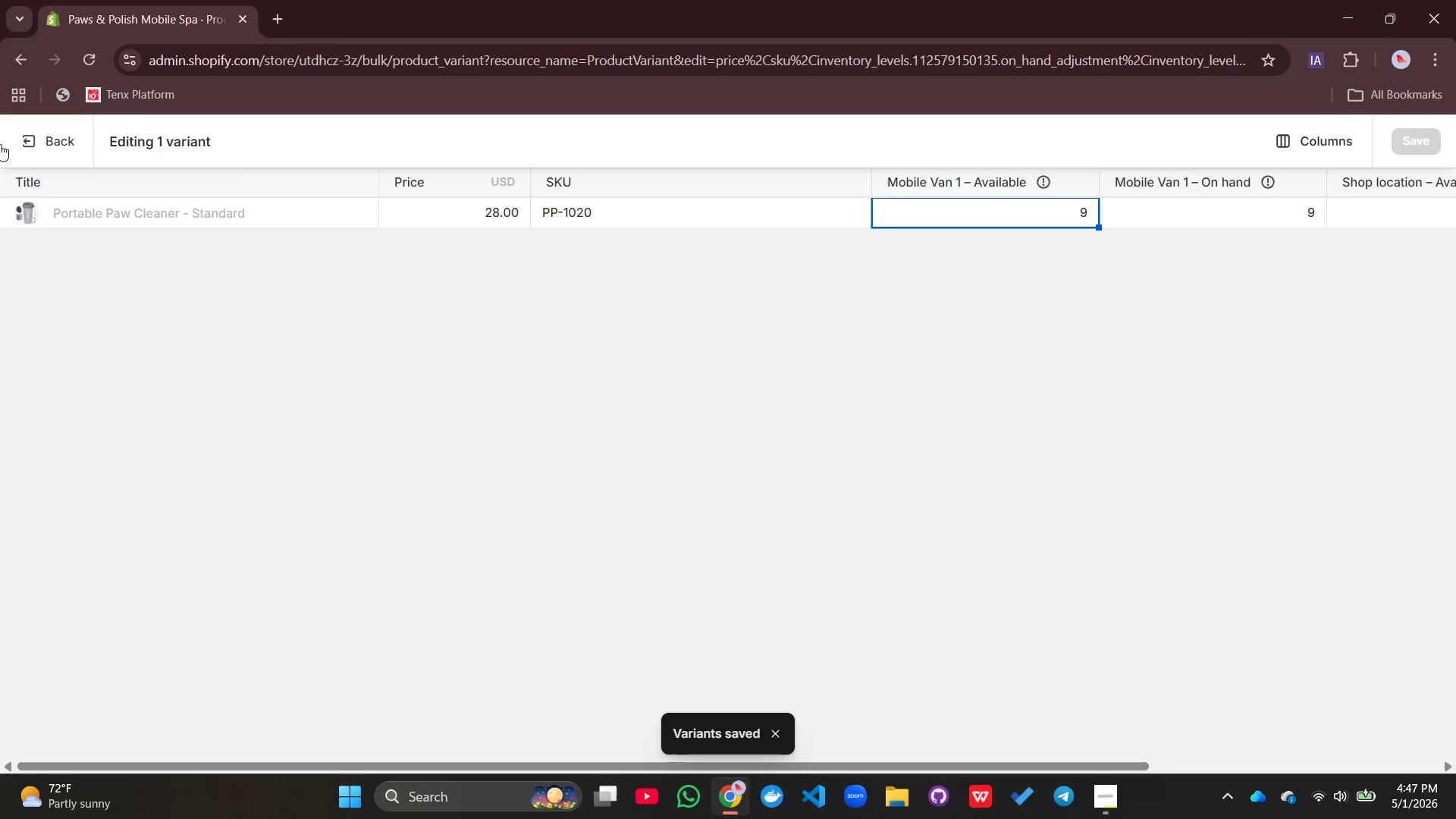 
left_click([20, 133])
 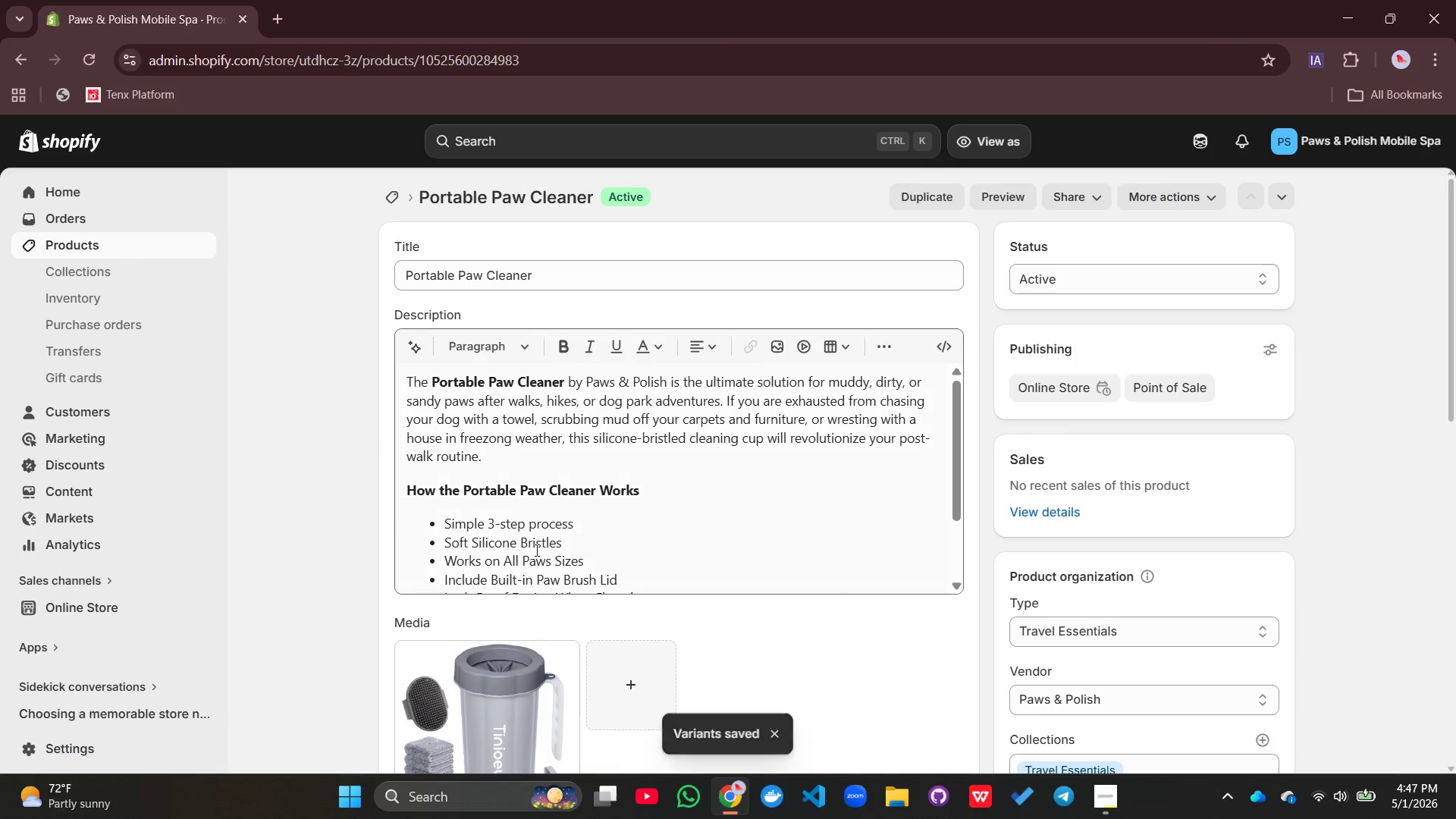 
scroll: coordinate [538, 532], scroll_direction: down, amount: 12.0
 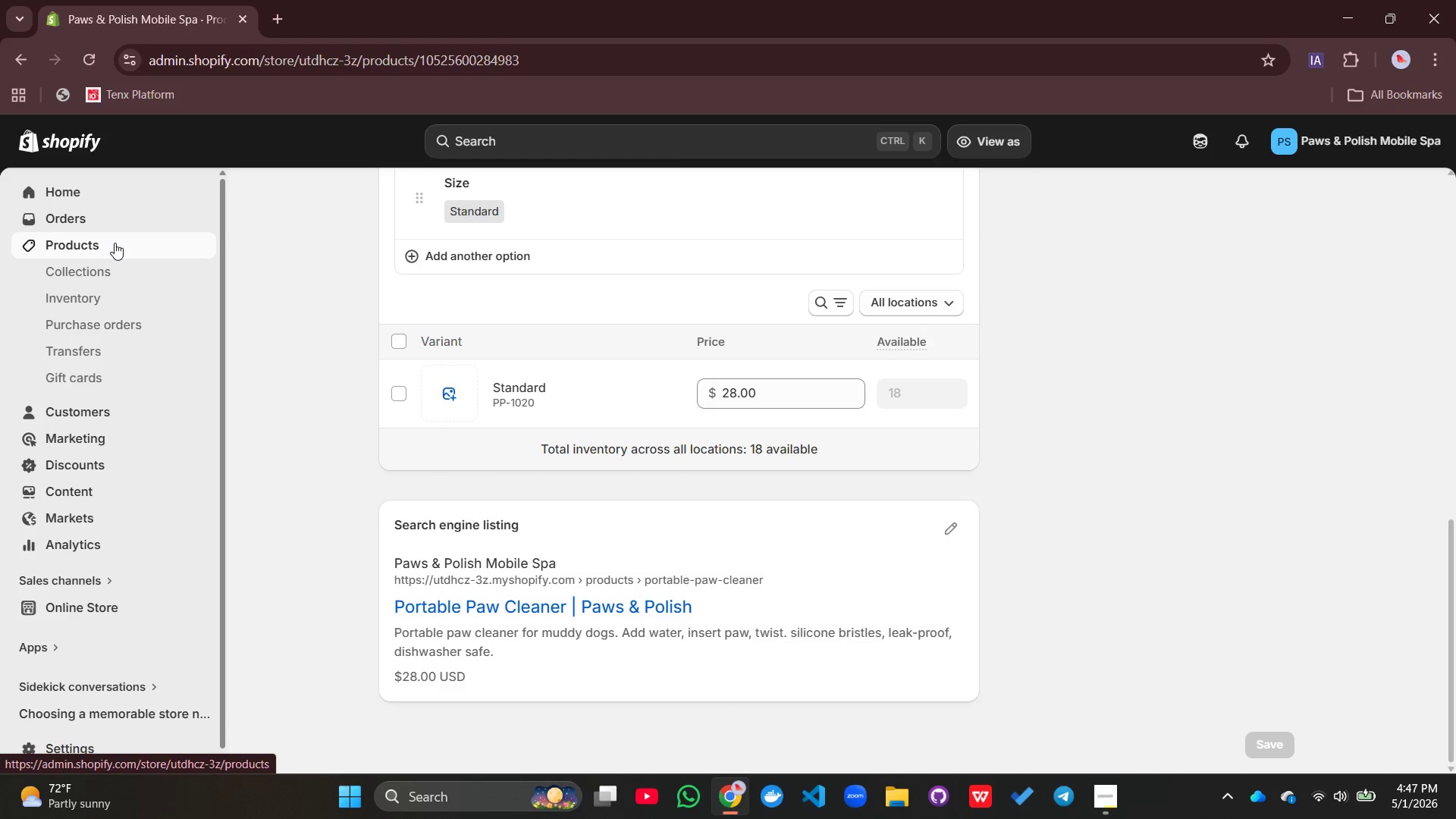 
left_click([115, 243])
 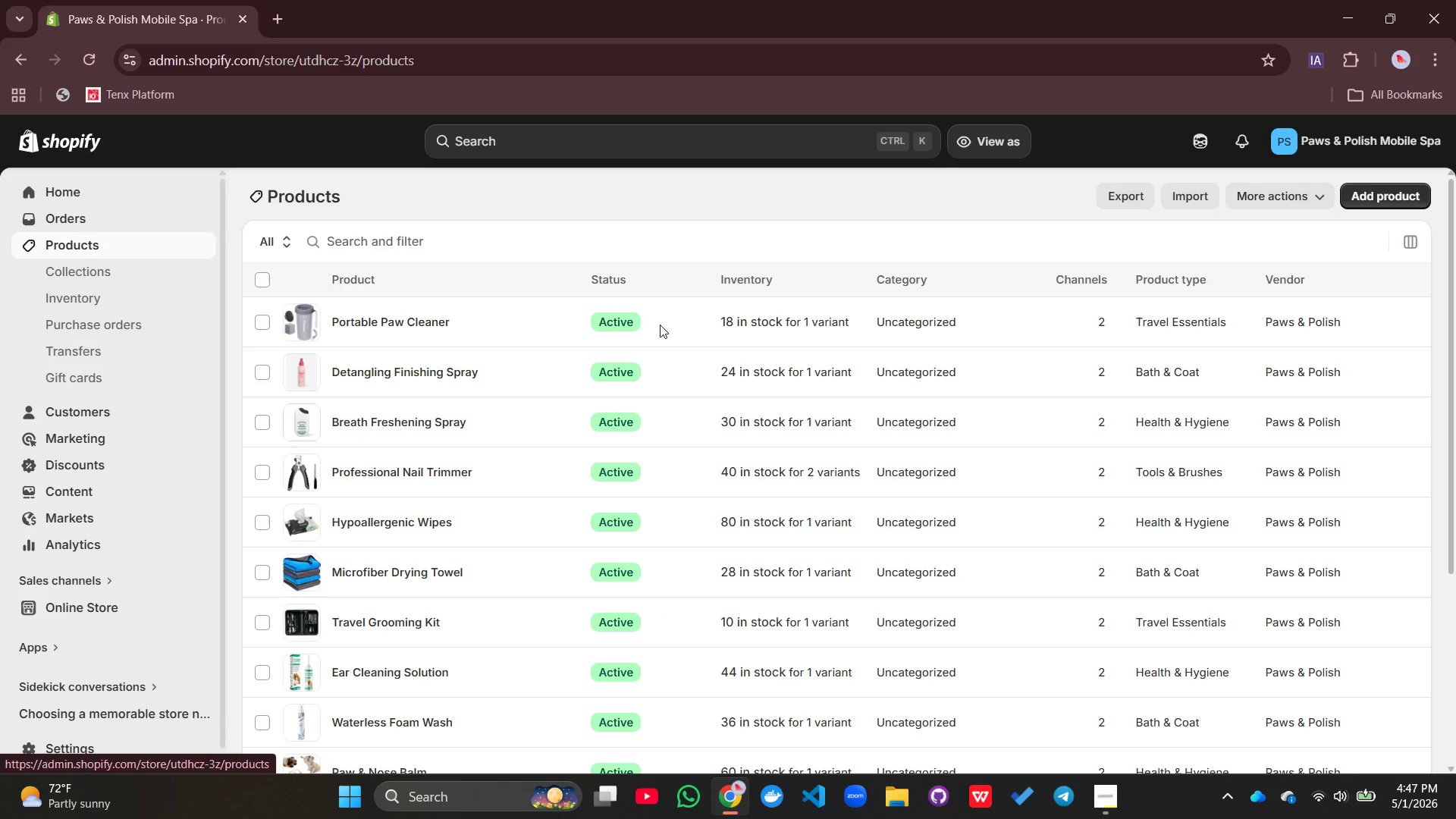 
scroll: coordinate [673, 340], scroll_direction: down, amount: 4.0
 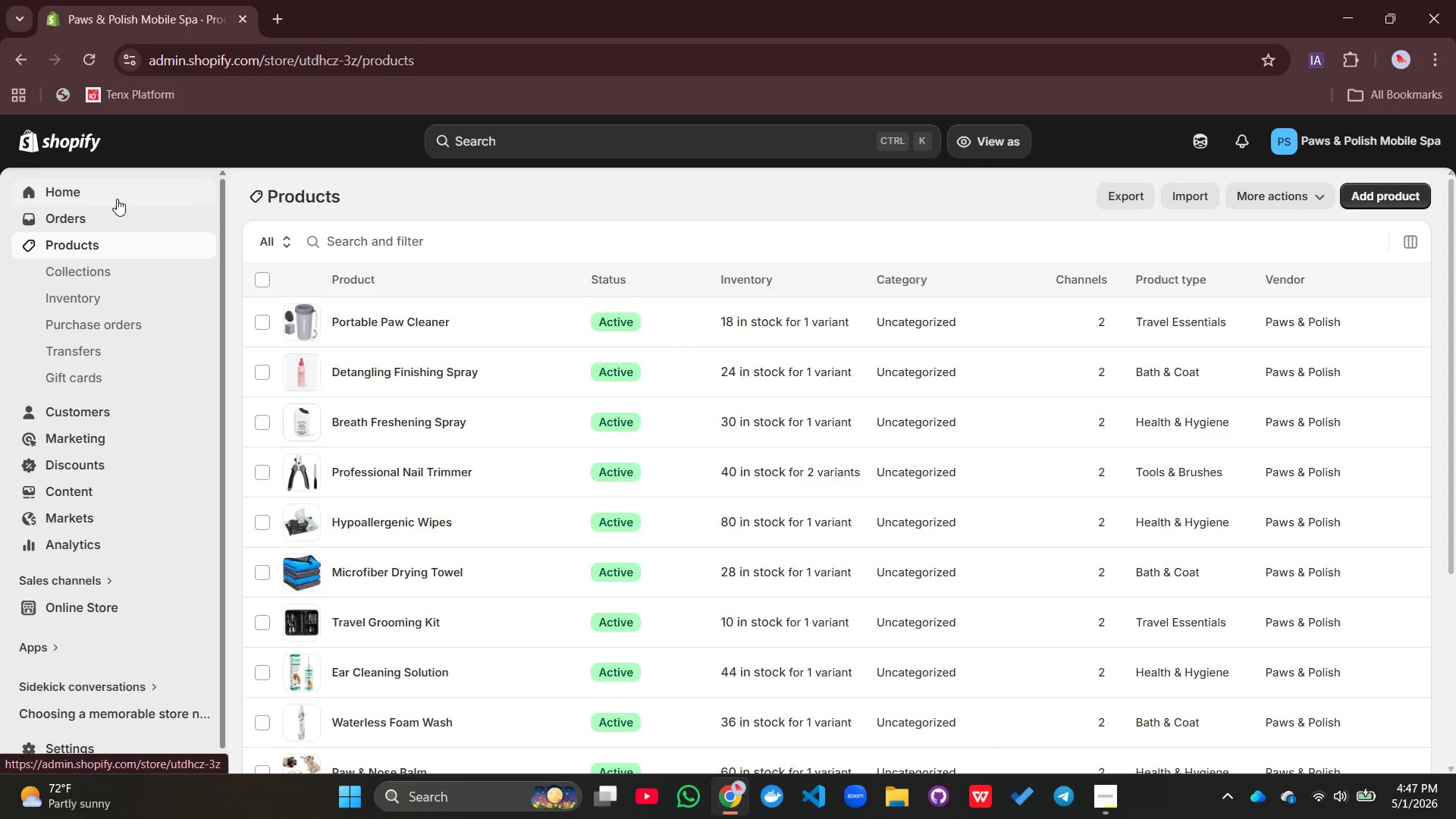 
left_click([112, 188])
 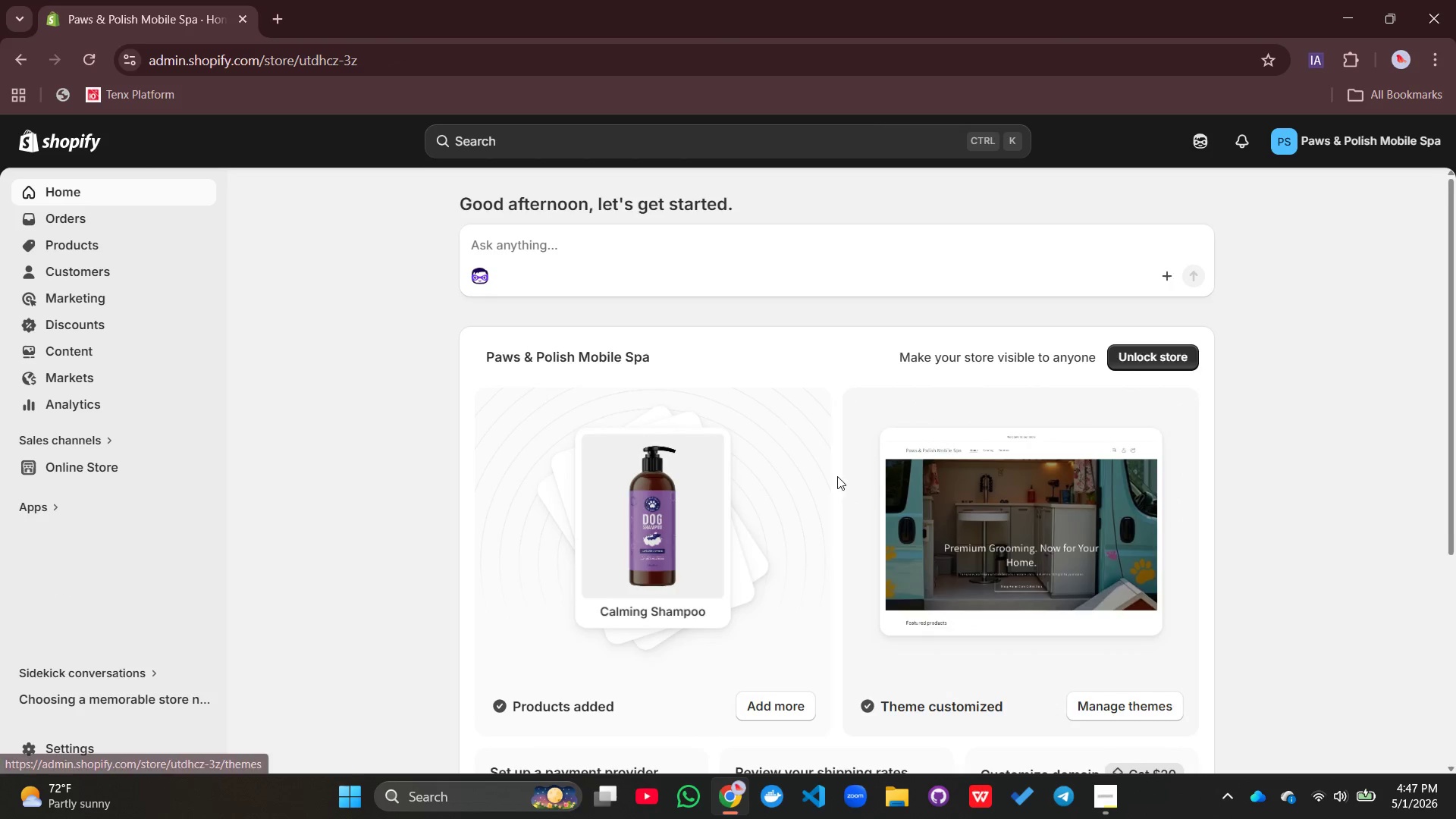 
left_click([971, 479])
 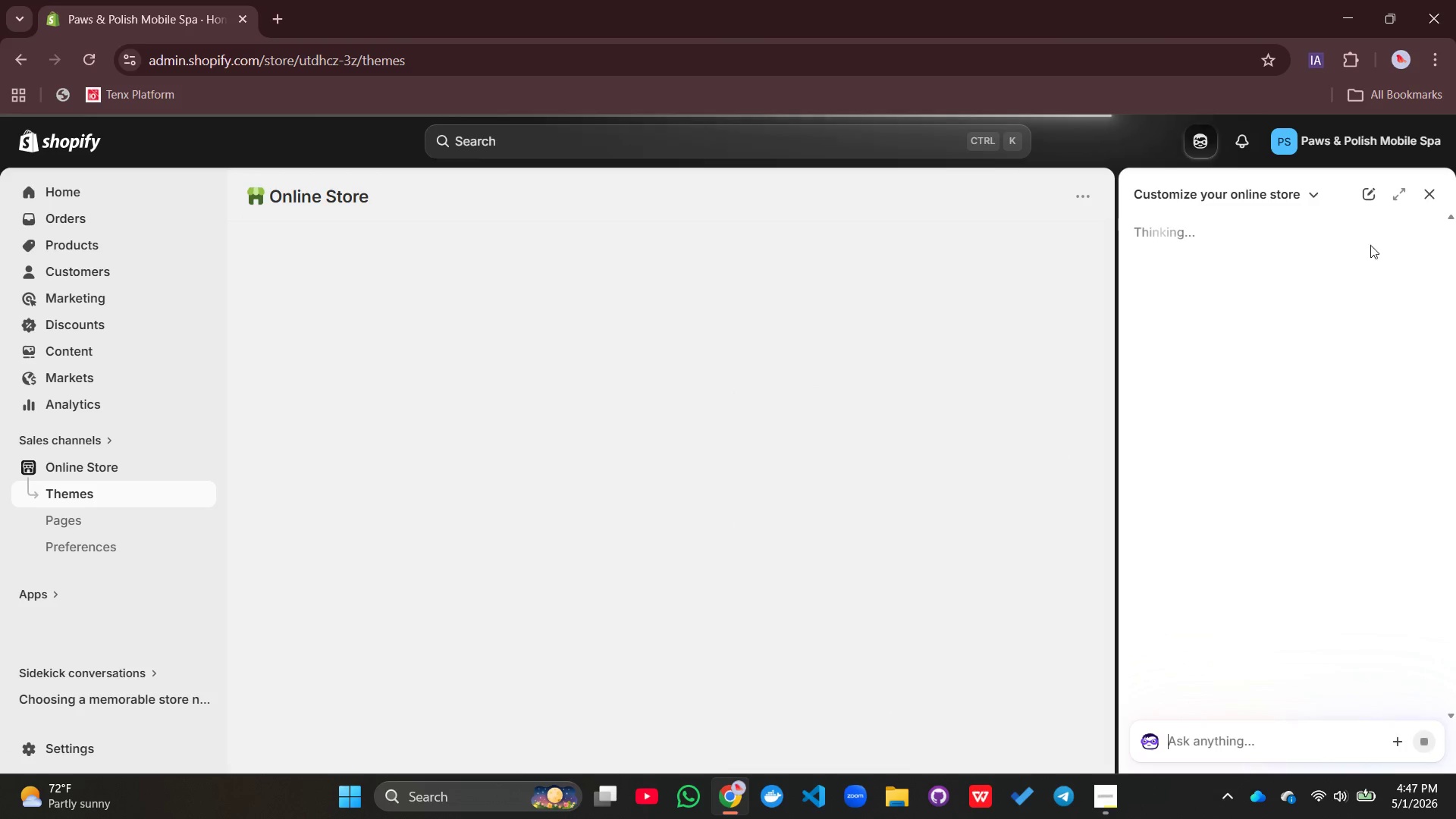 
left_click([1436, 196])
 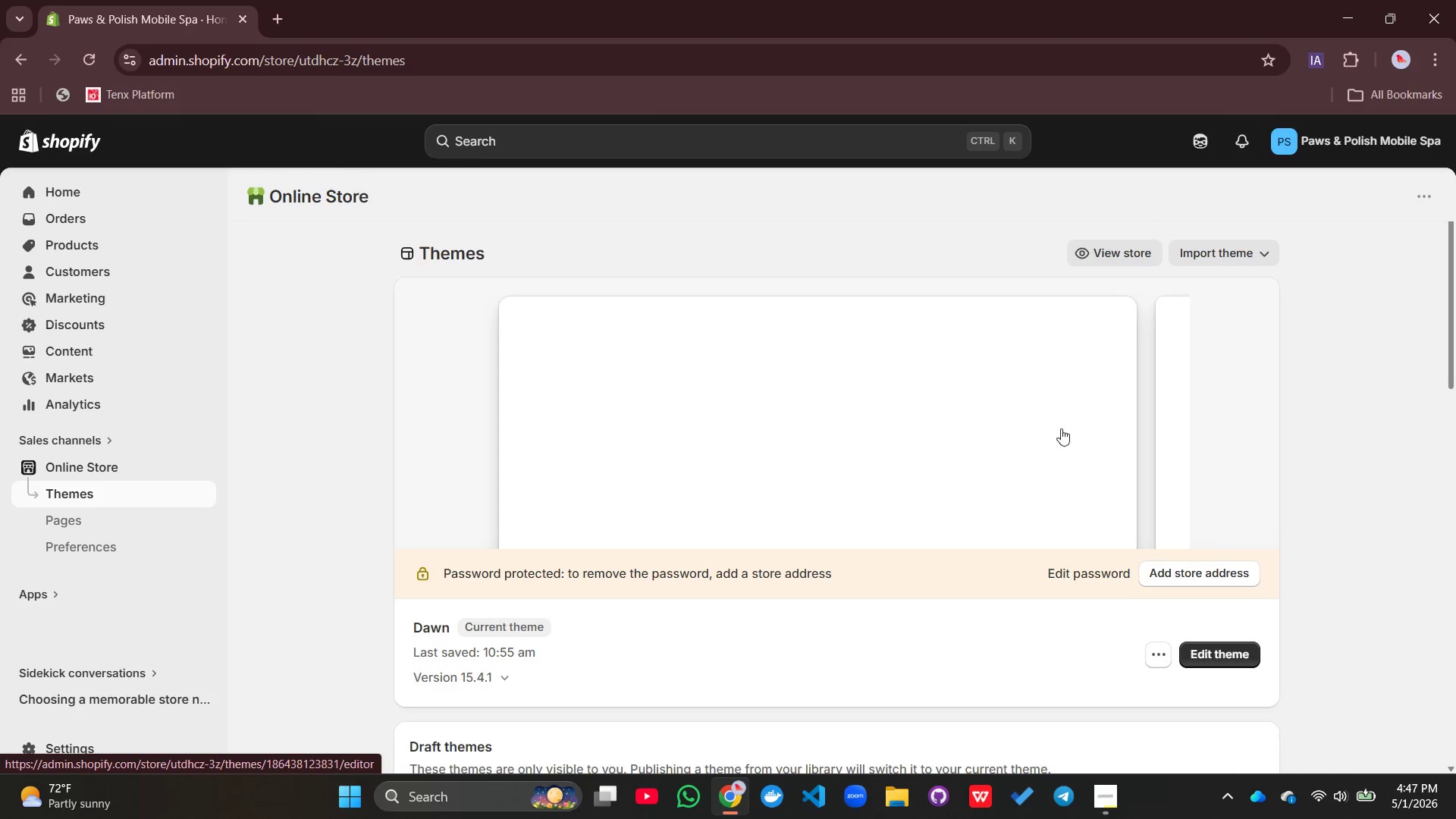 
left_click([1074, 423])
 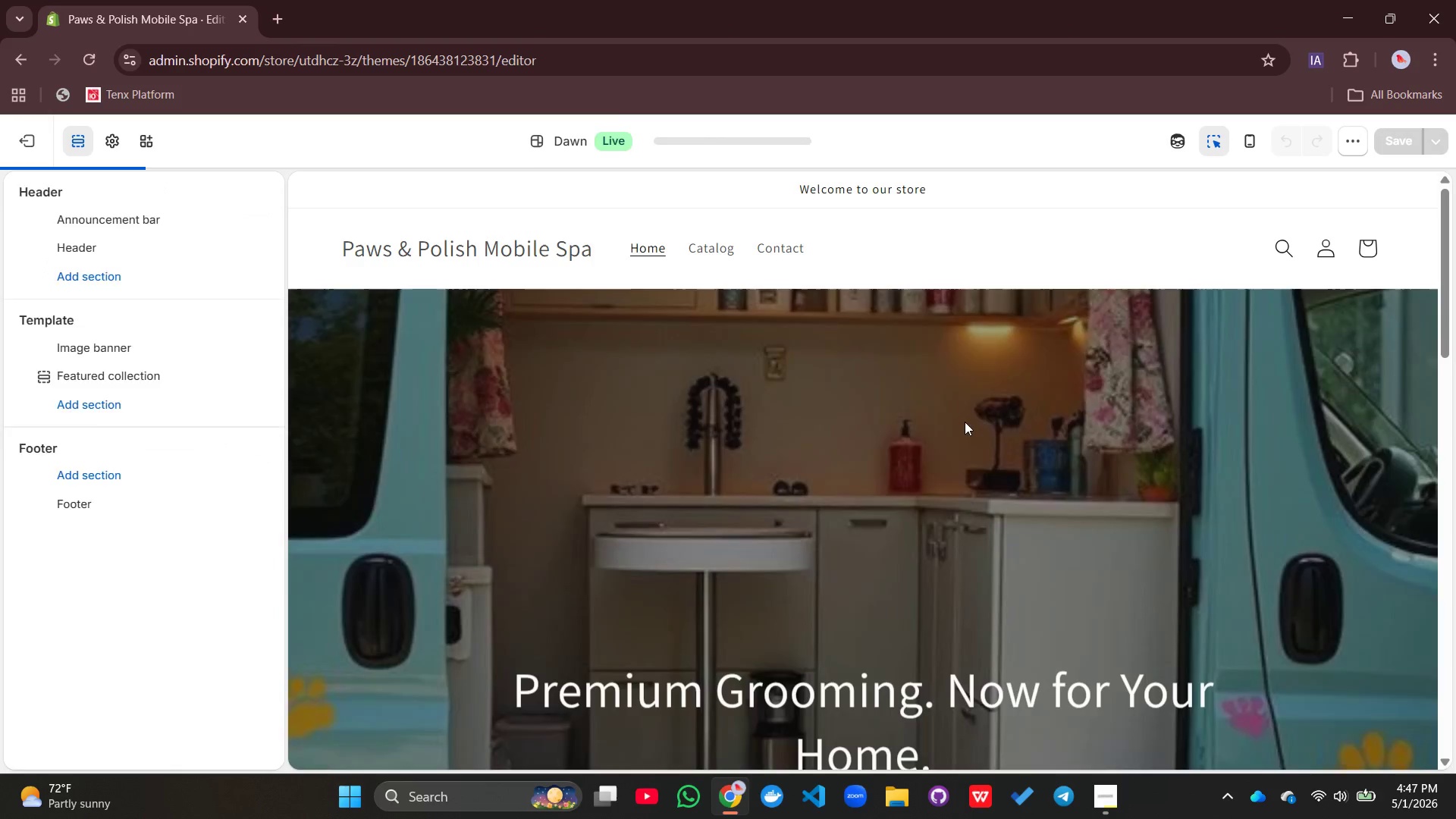 
scroll: coordinate [728, 478], scroll_direction: up, amount: 1.0
 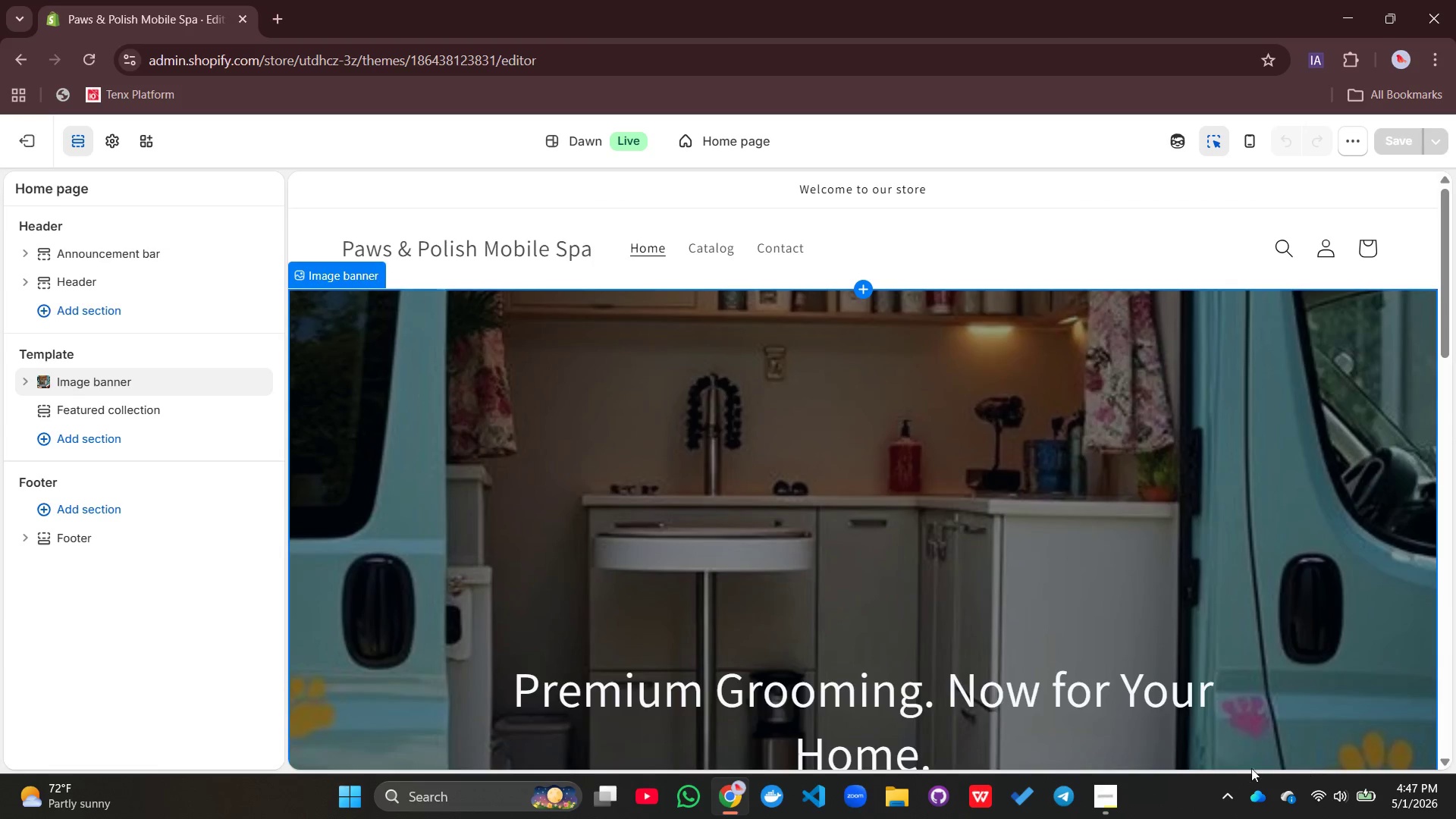 
left_click([1107, 803])